 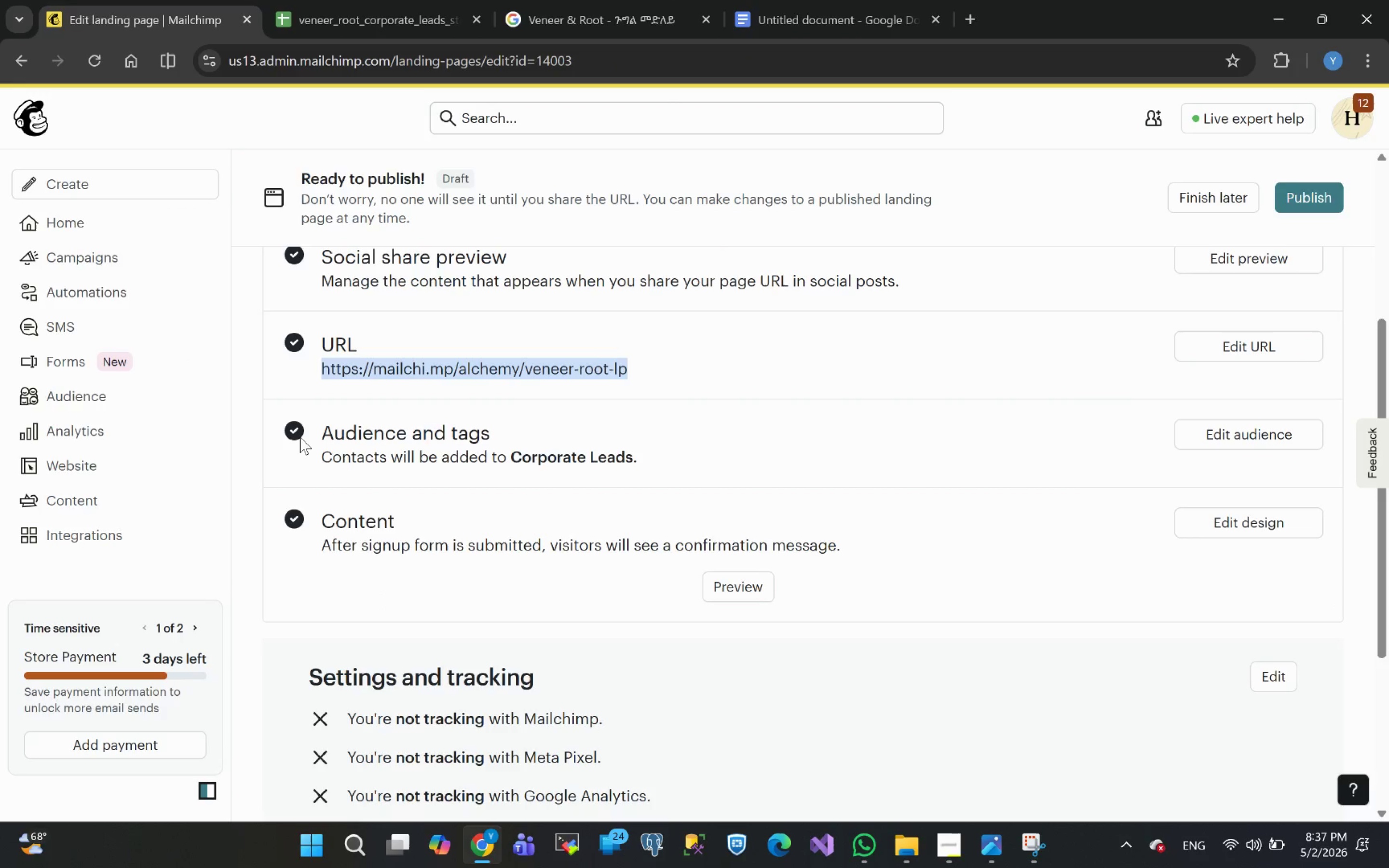 
left_click([1213, 201])
 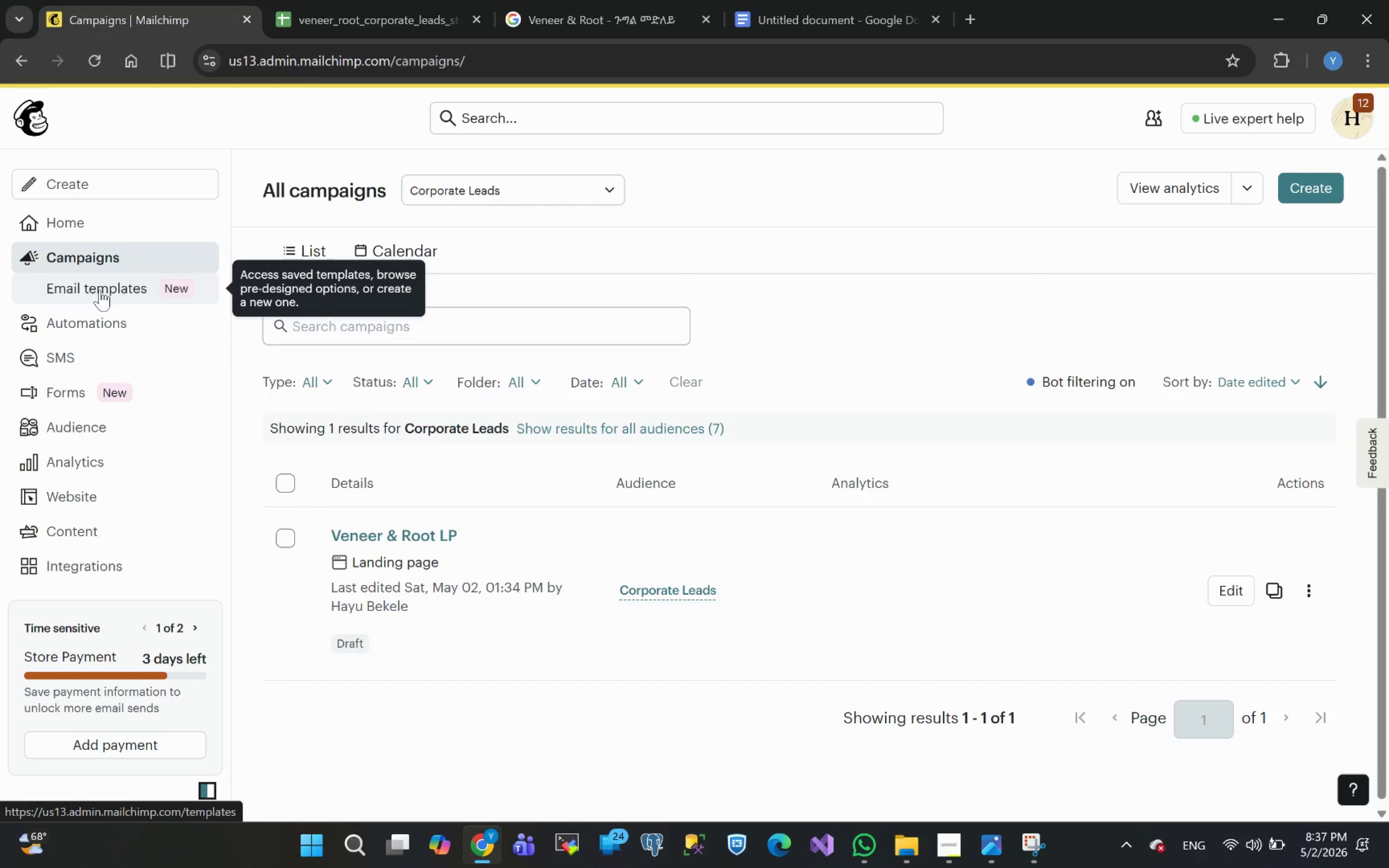 
left_click([100, 290])
 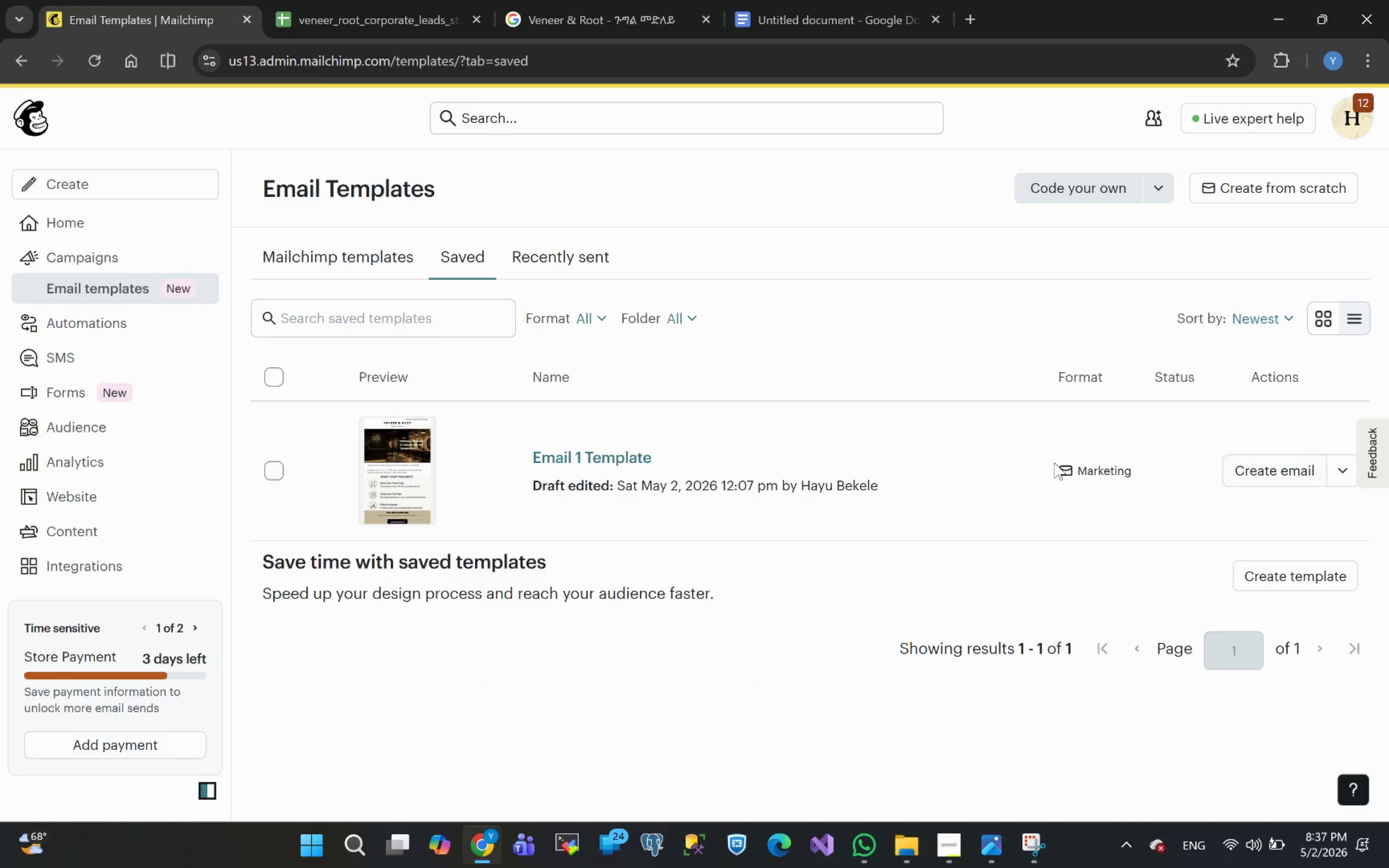 
wait(5.47)
 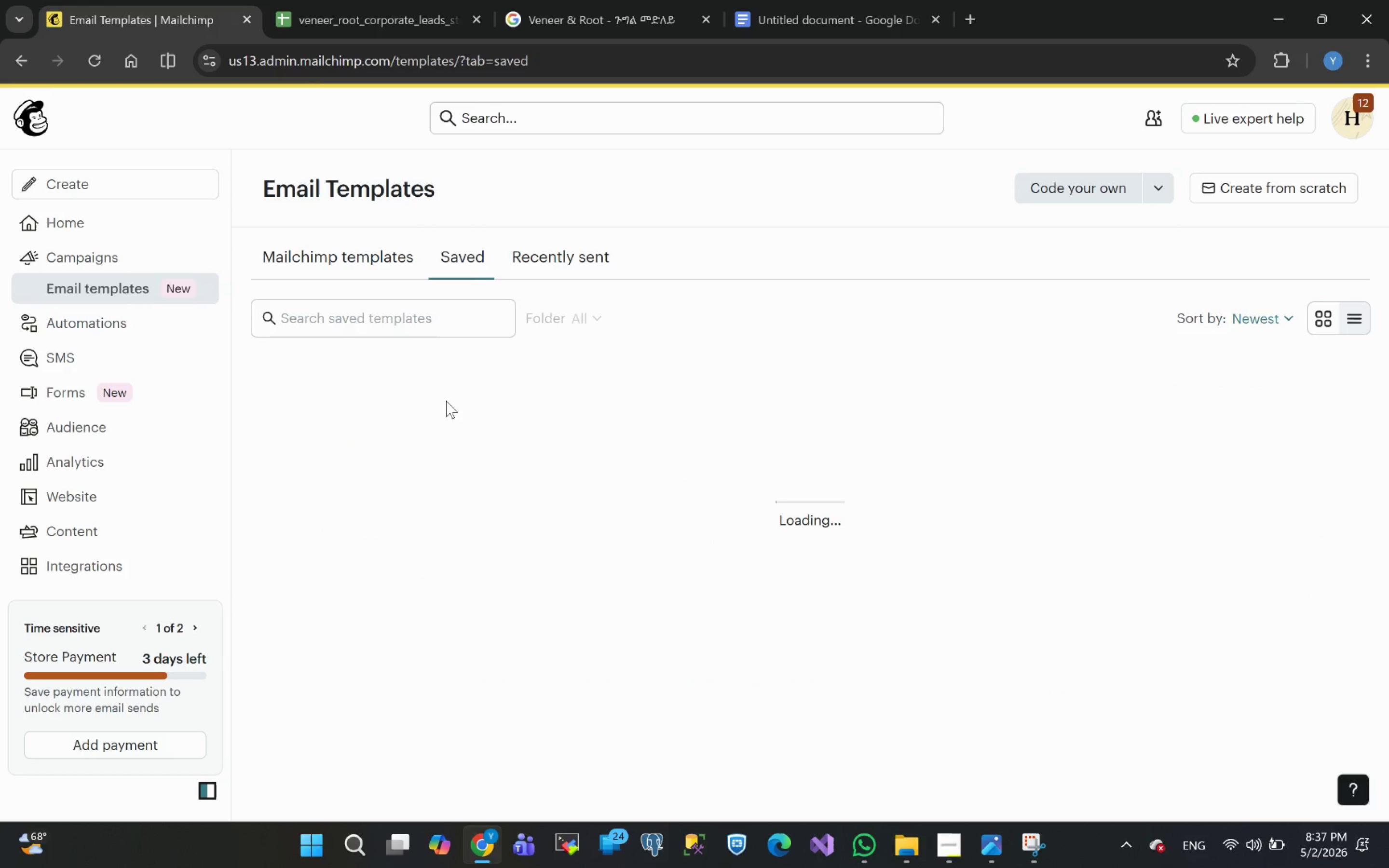 
left_click([584, 460])
 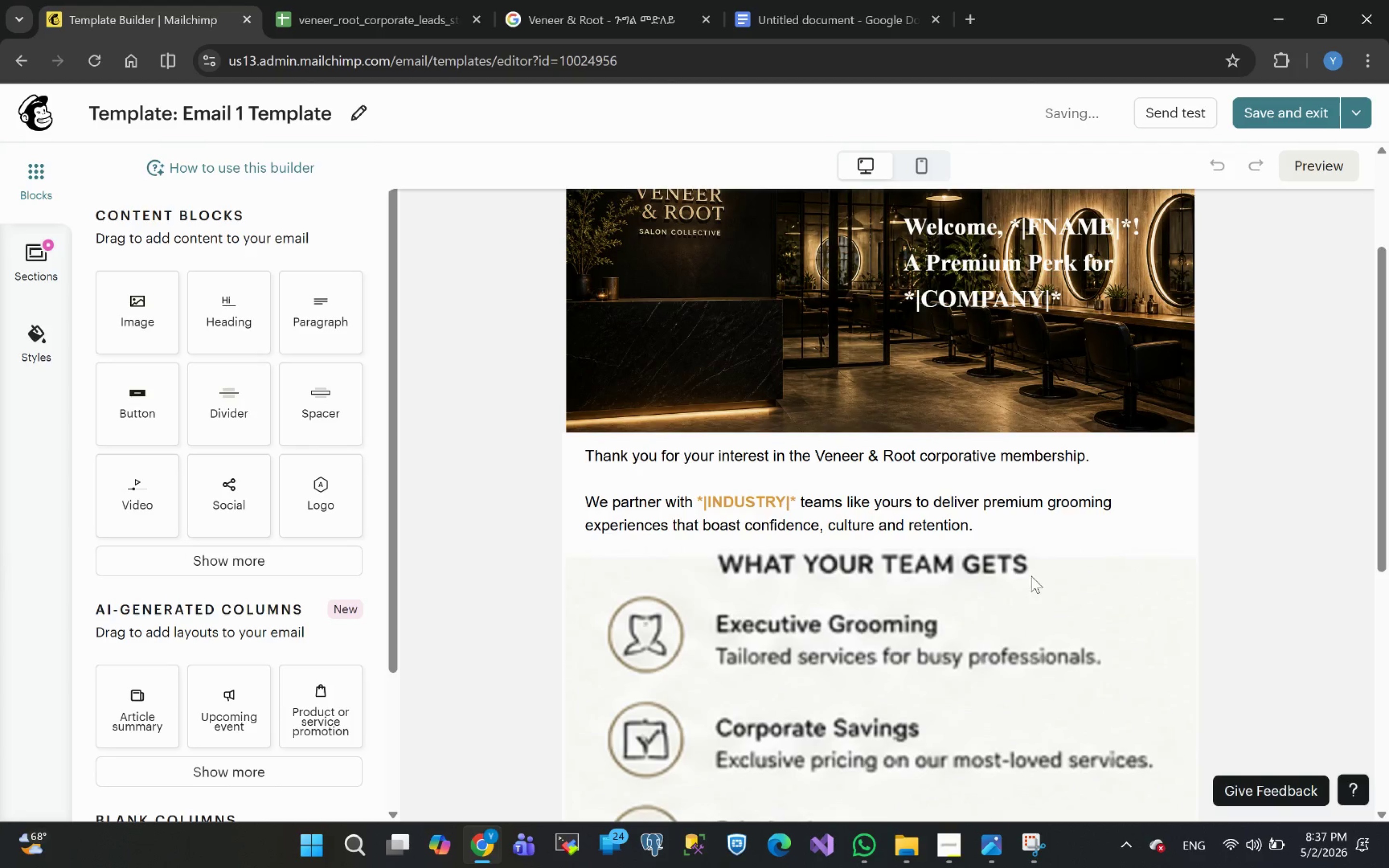 
wait(5.8)
 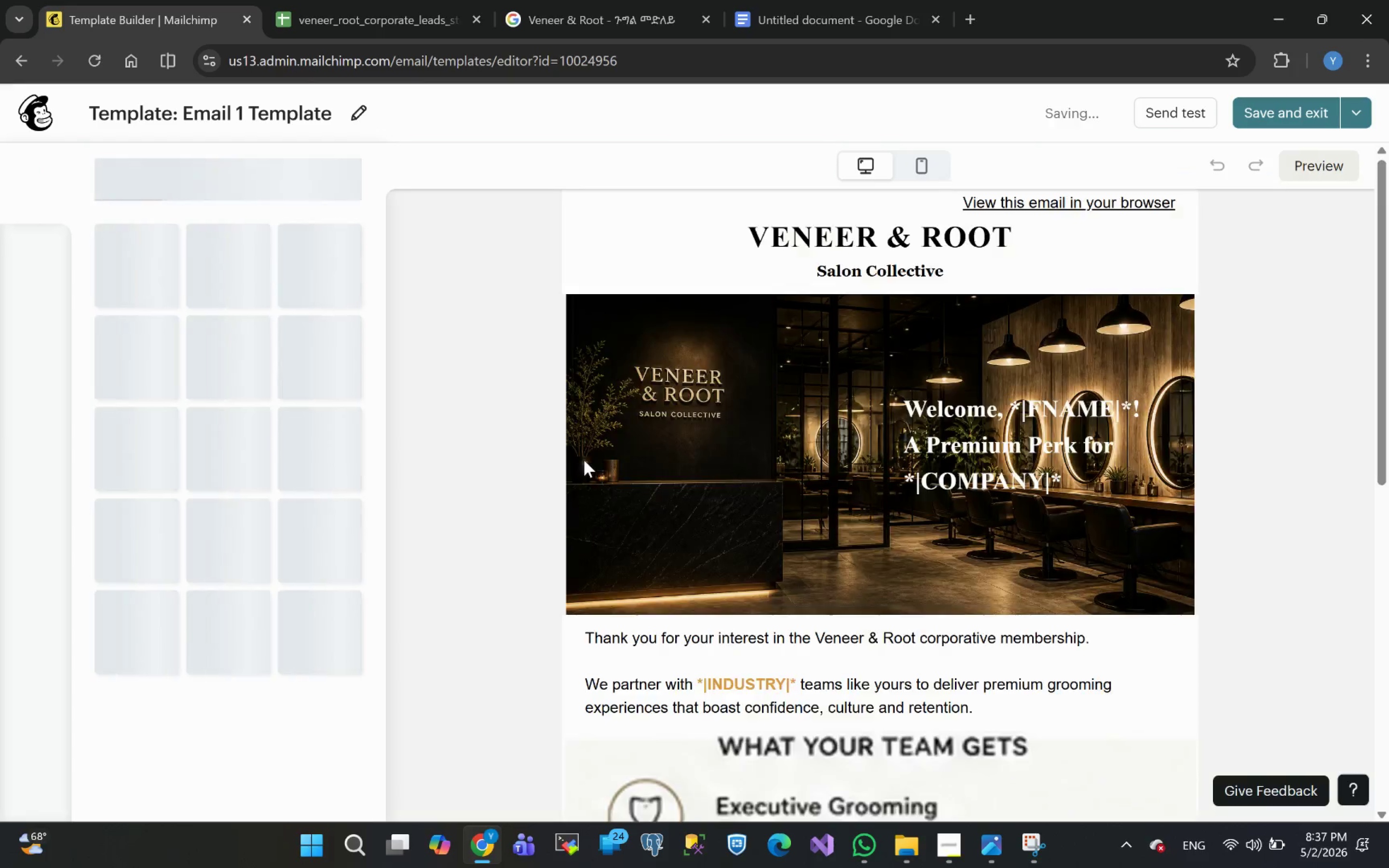 
left_click([948, 854])